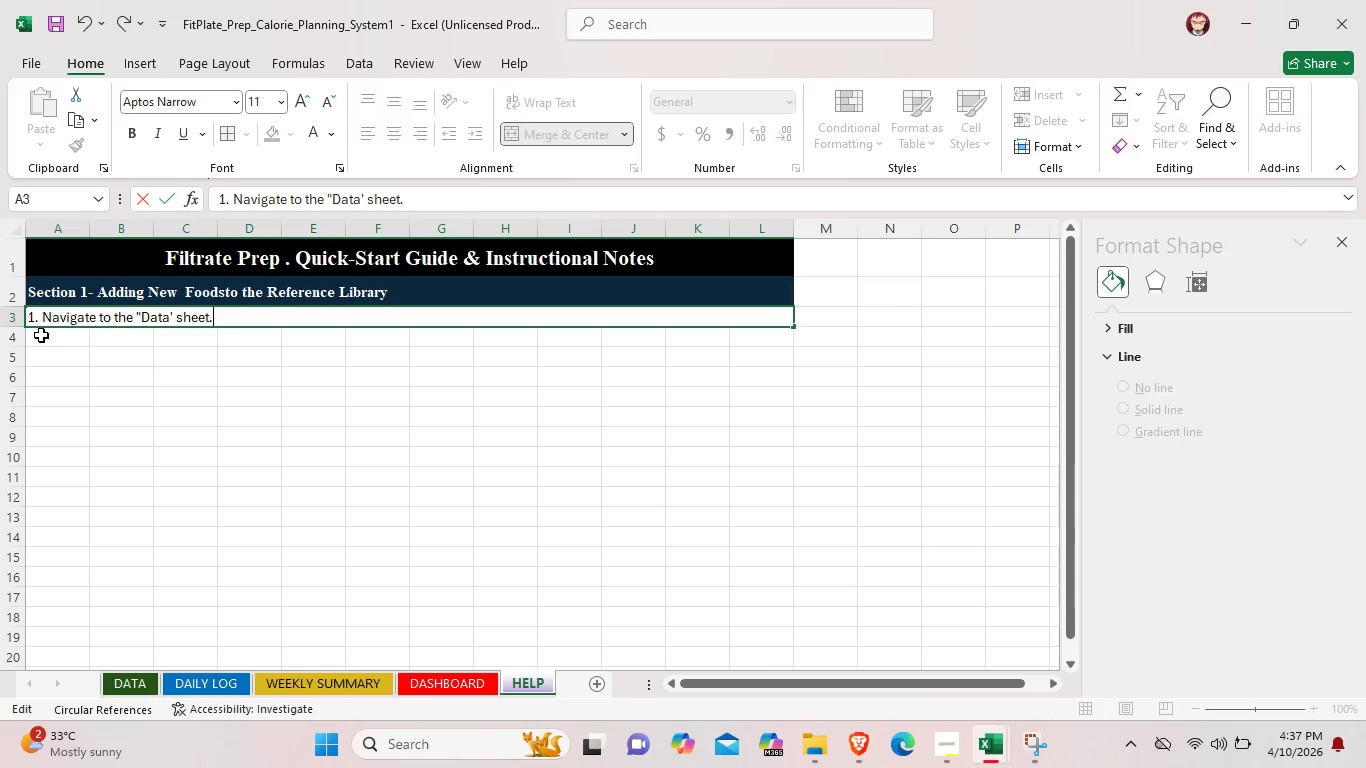 
left_click([41, 335])
 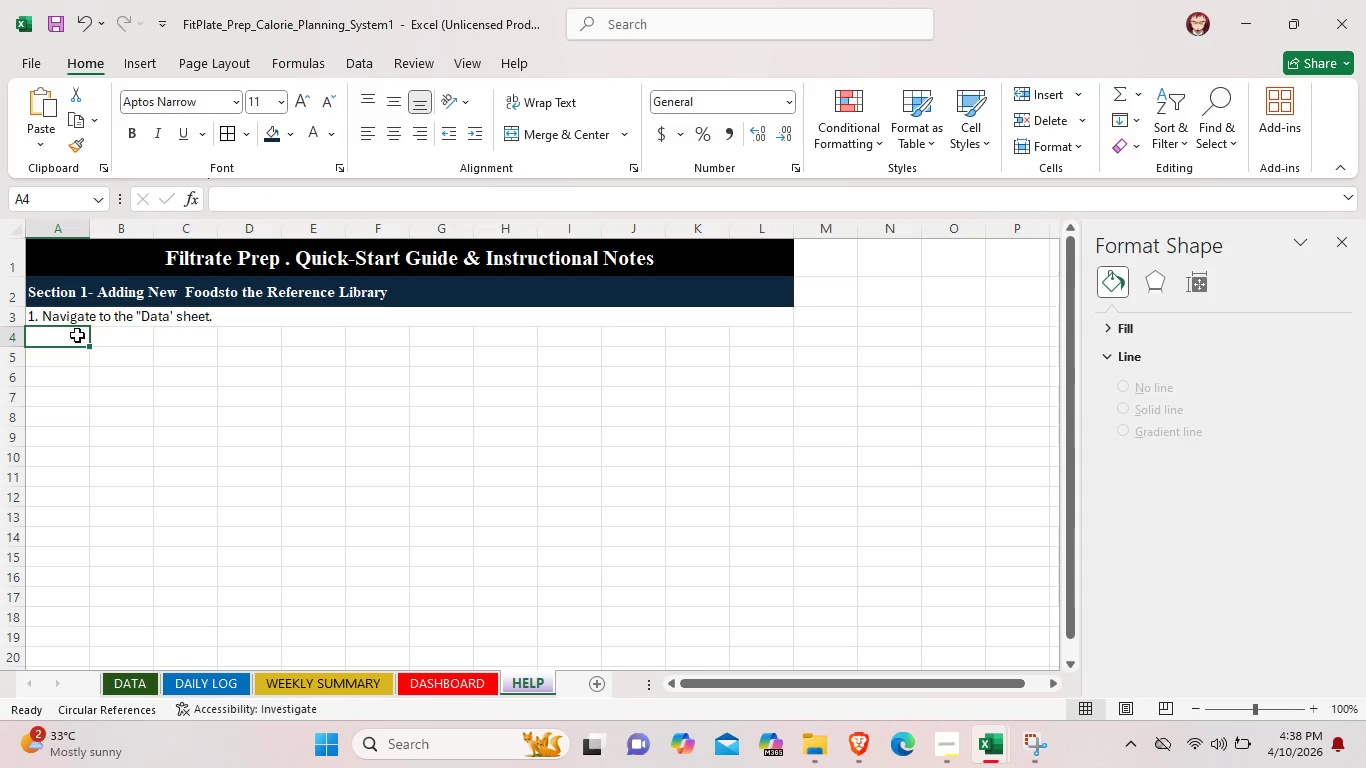 
left_click_drag(start_coordinate=[42, 336], to_coordinate=[764, 341])
 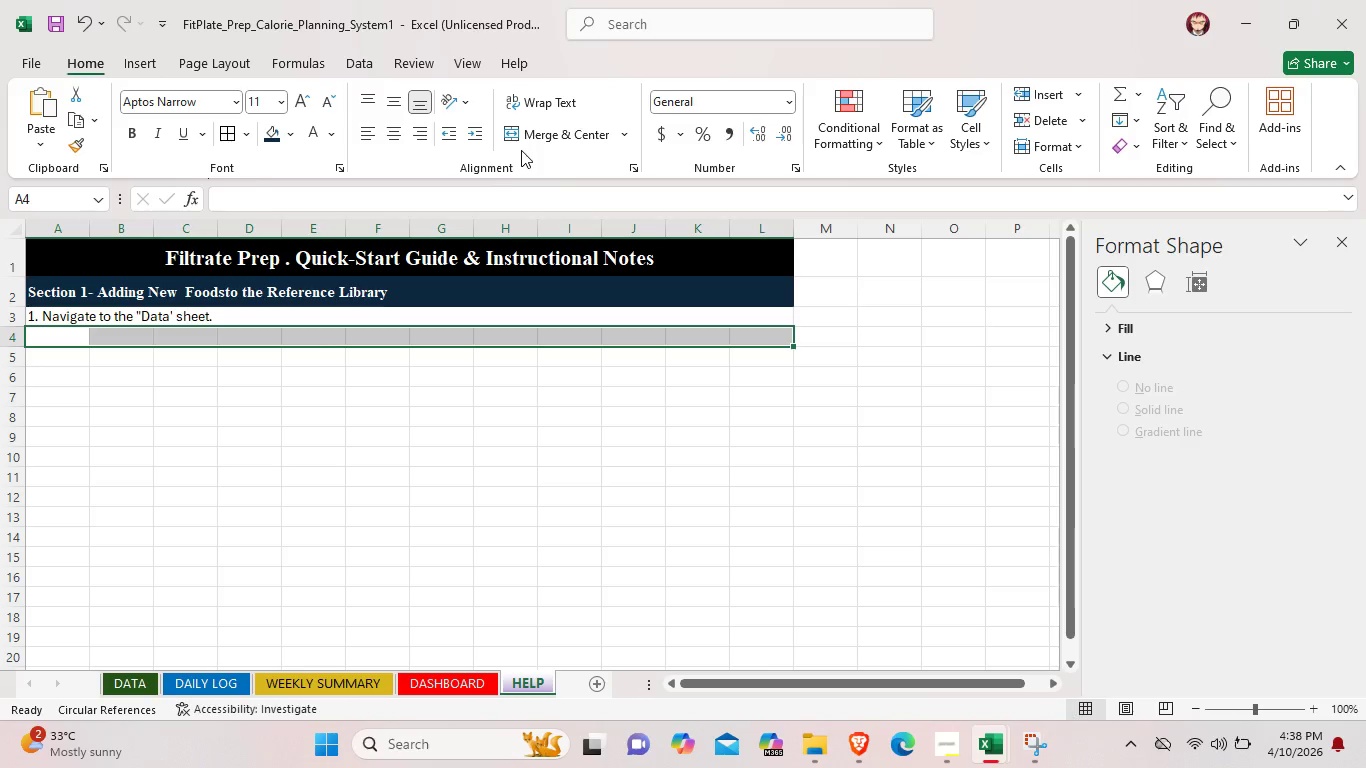 
left_click([545, 134])
 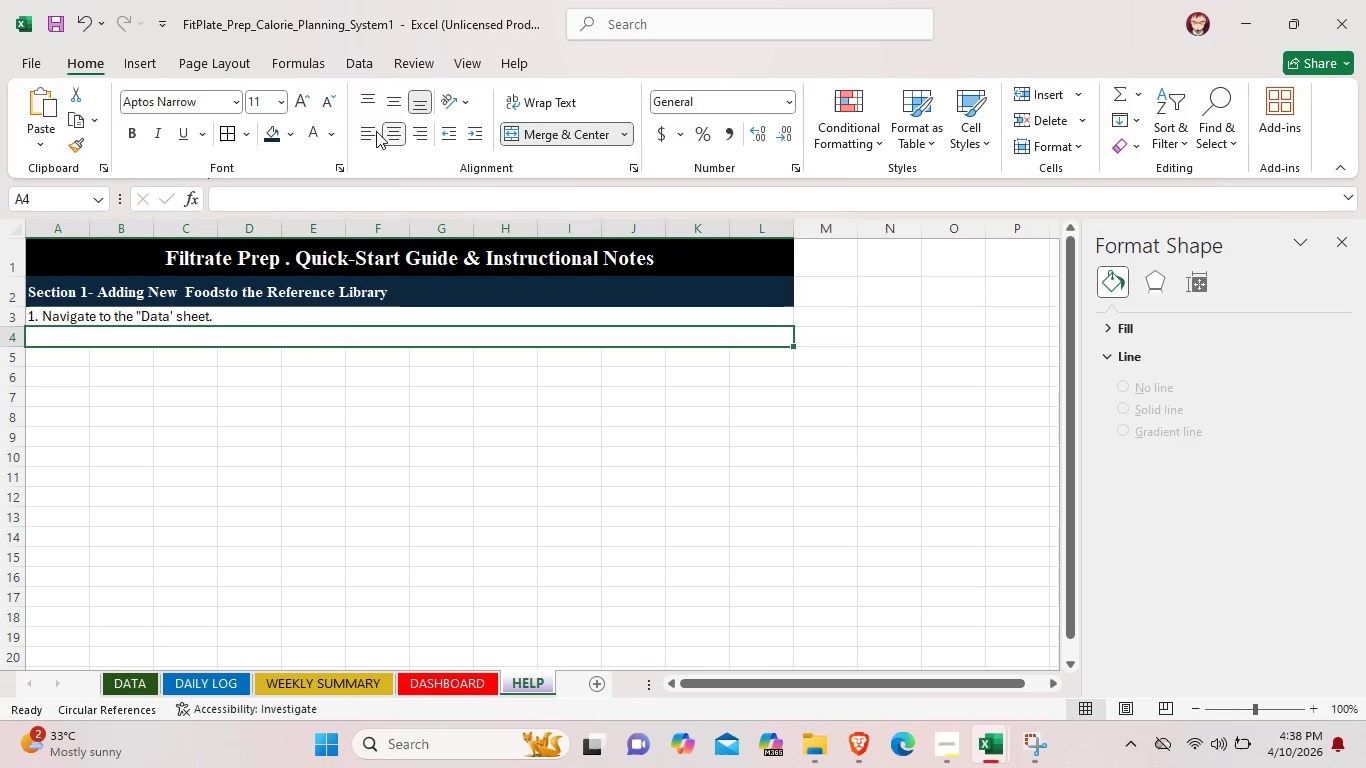 
left_click([367, 131])
 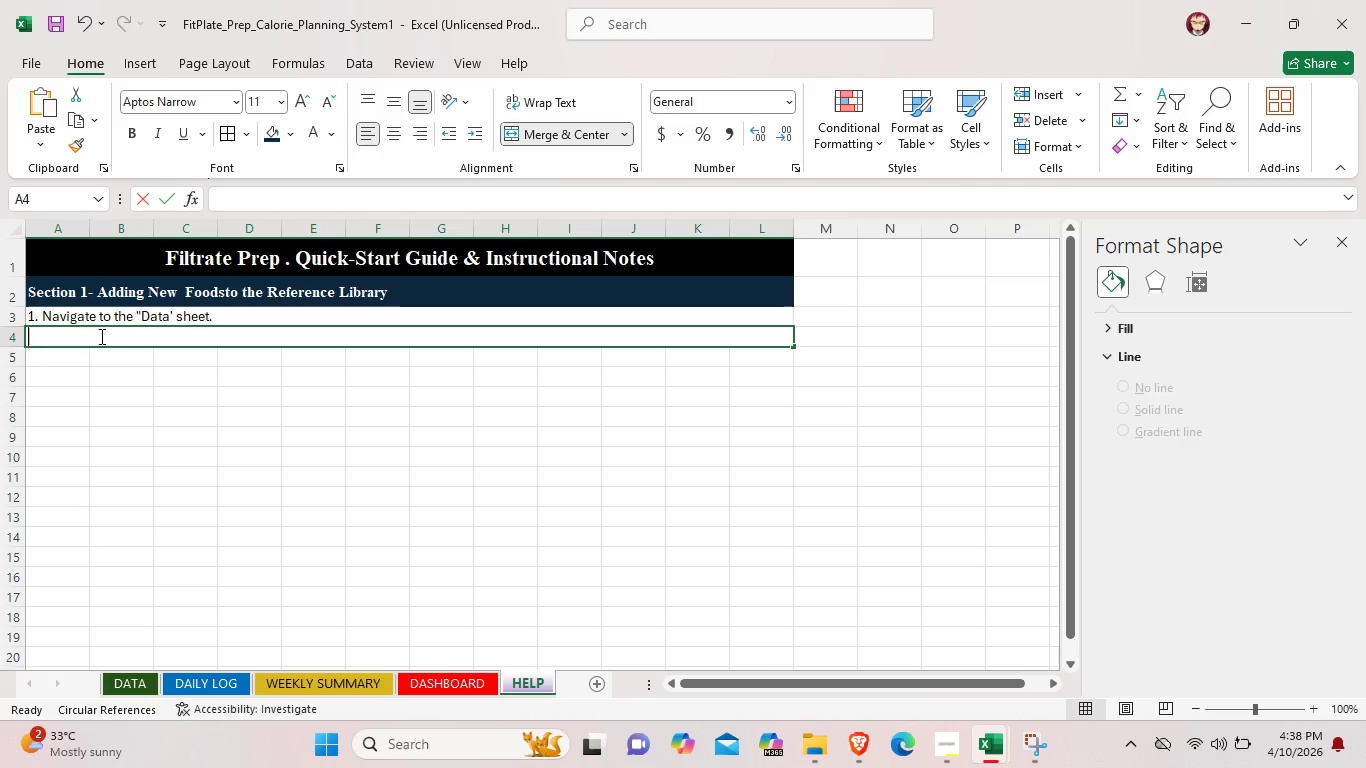 
double_click([100, 336])
 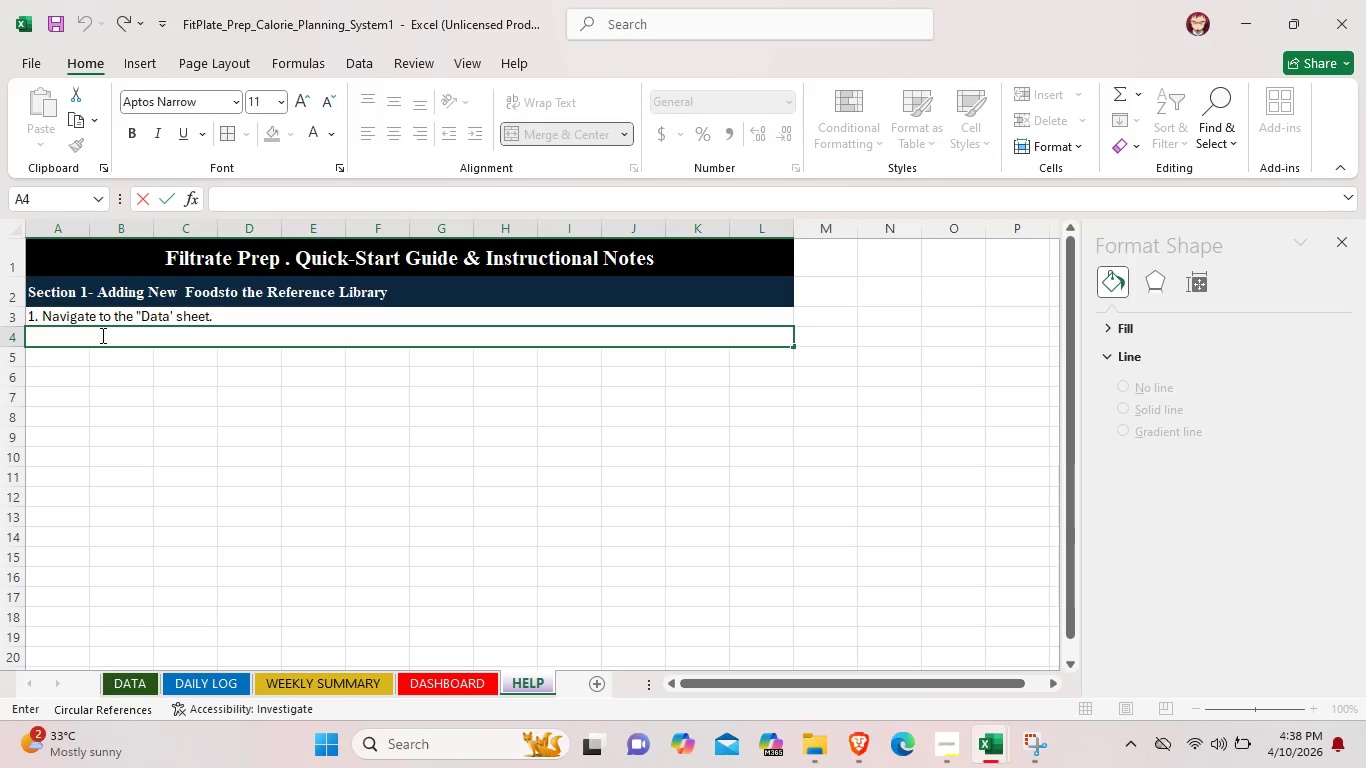 
type(2. Scroll to the bottom  of the ingredient)
 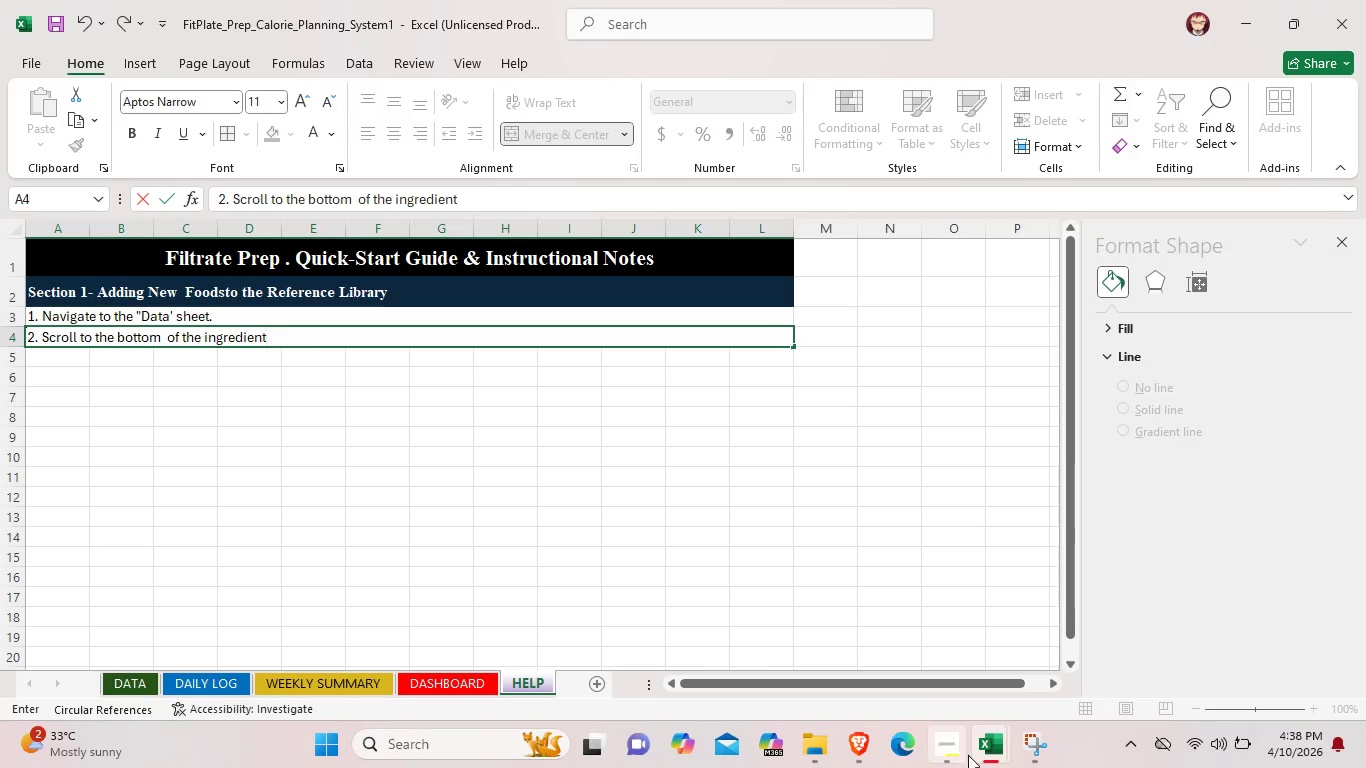 
left_click([957, 747])